 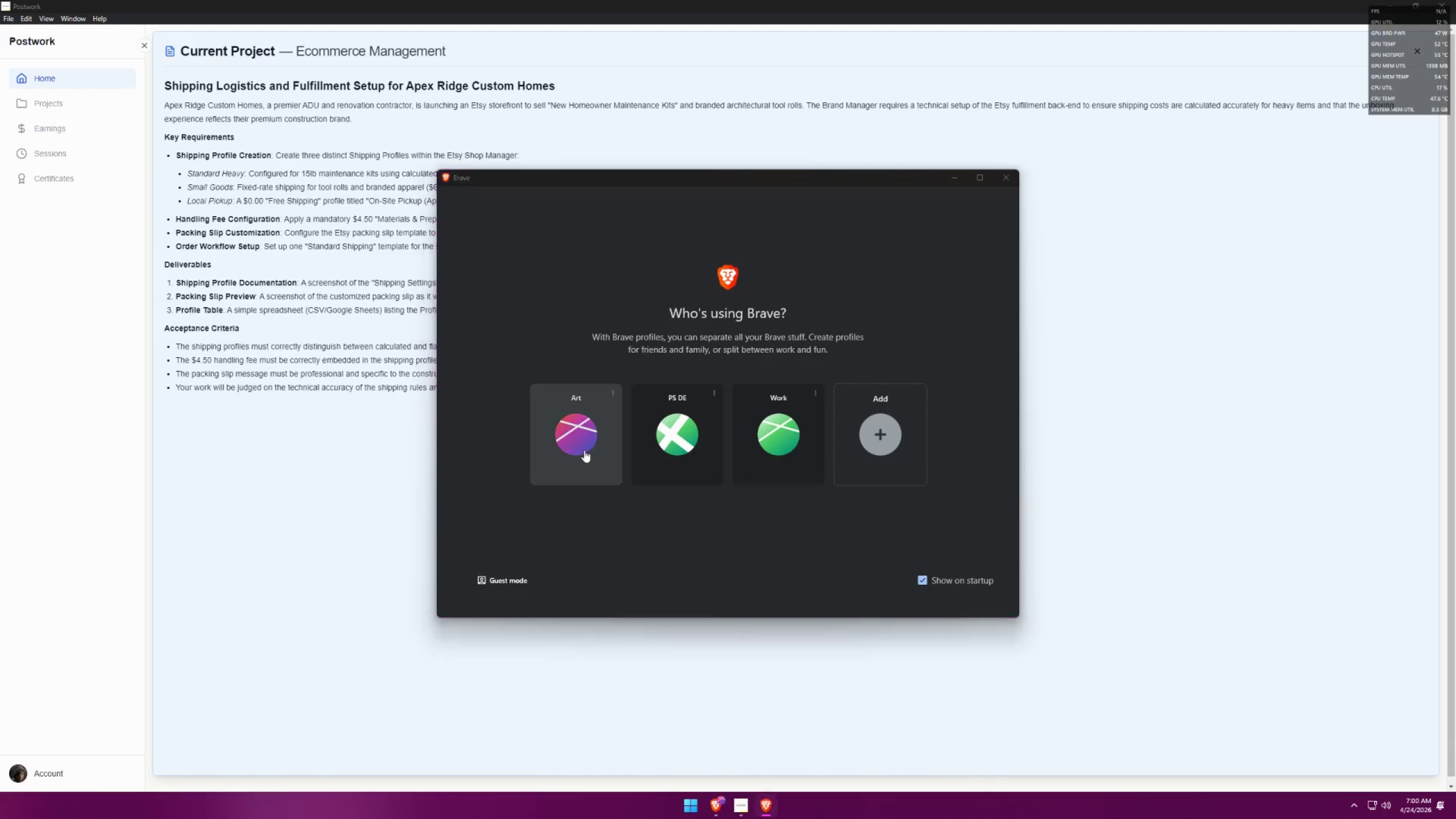 
left_click([1259, 38])
 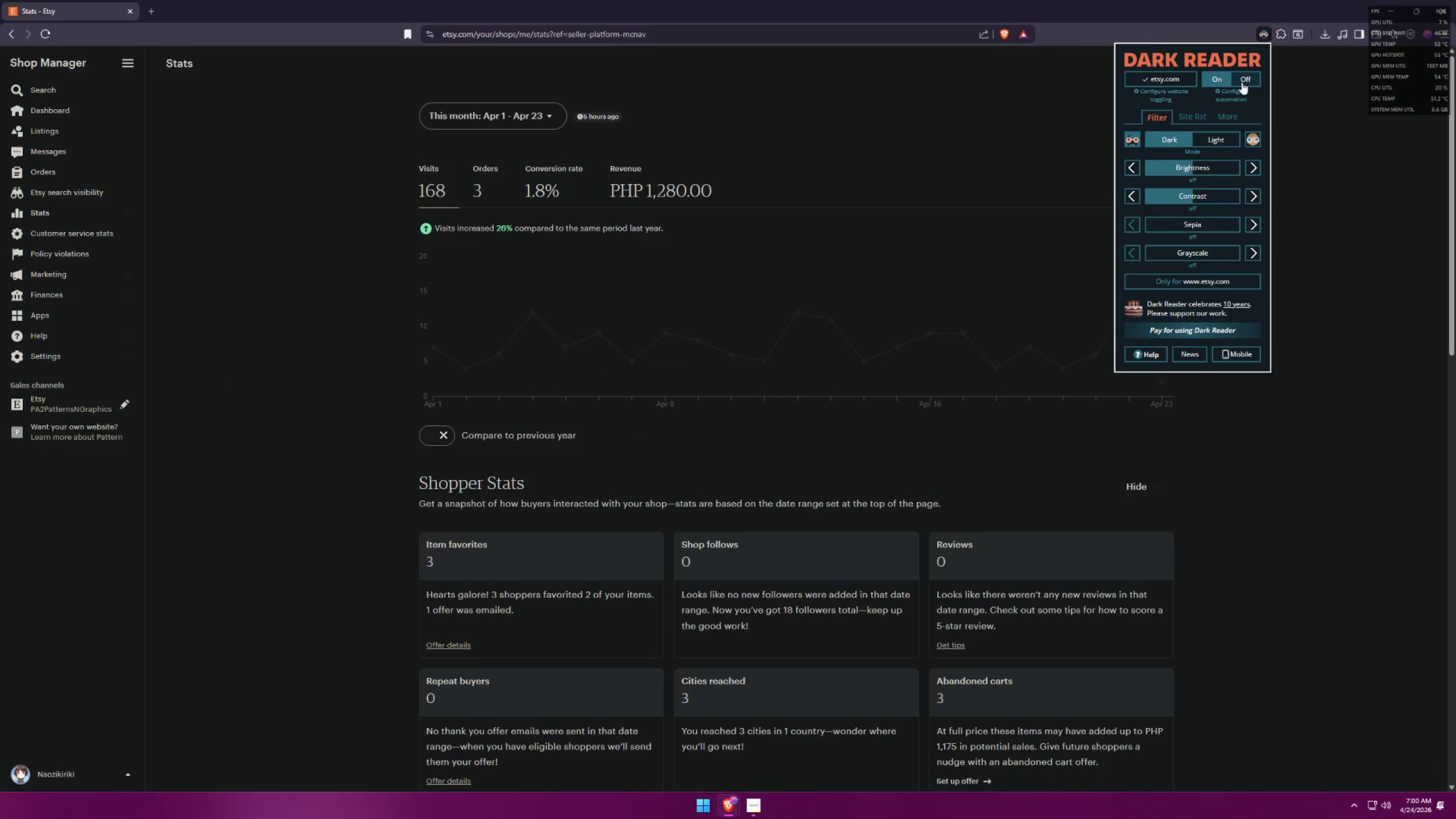 
left_click([1242, 81])
 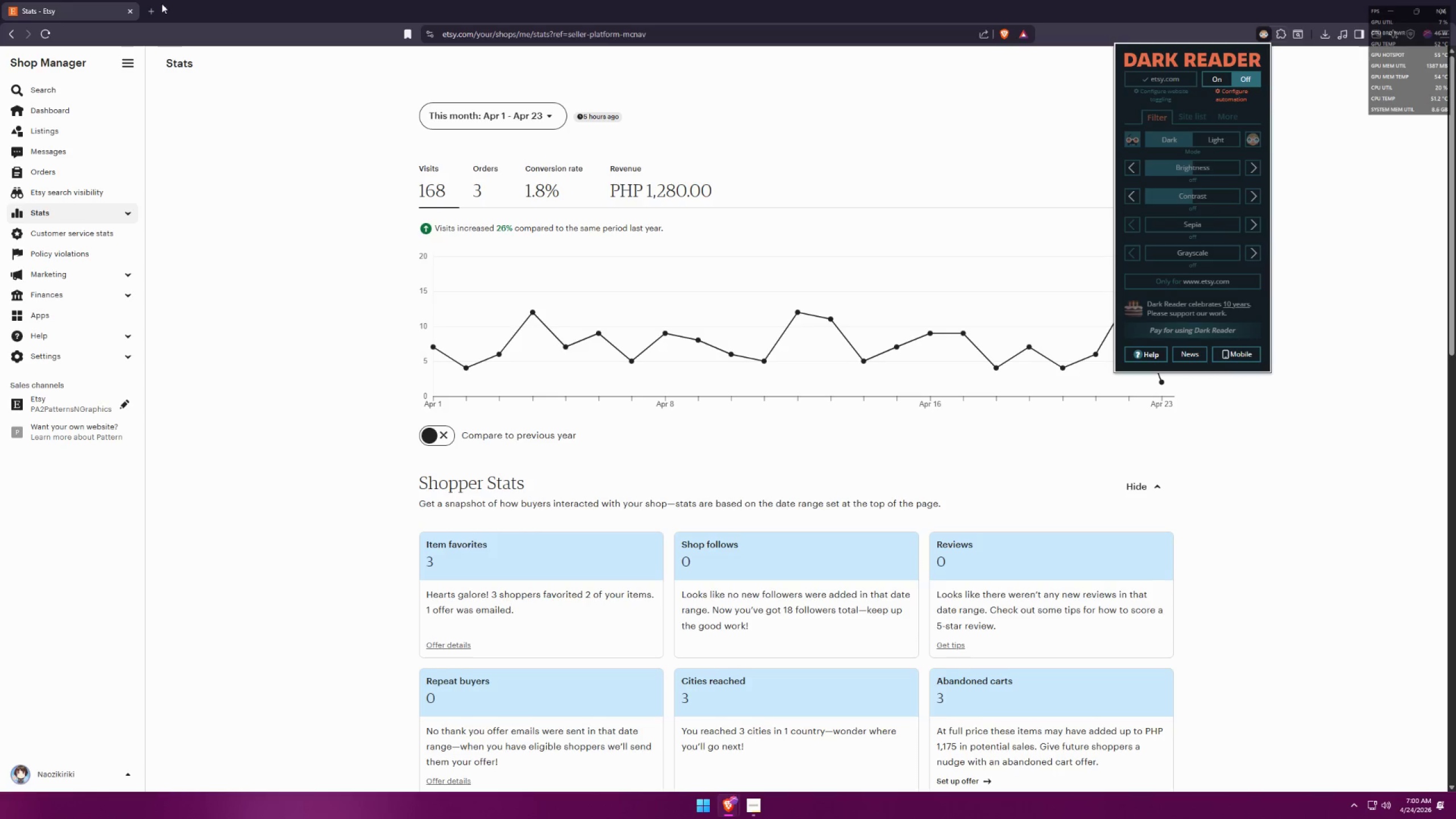 
left_click([151, 2])
 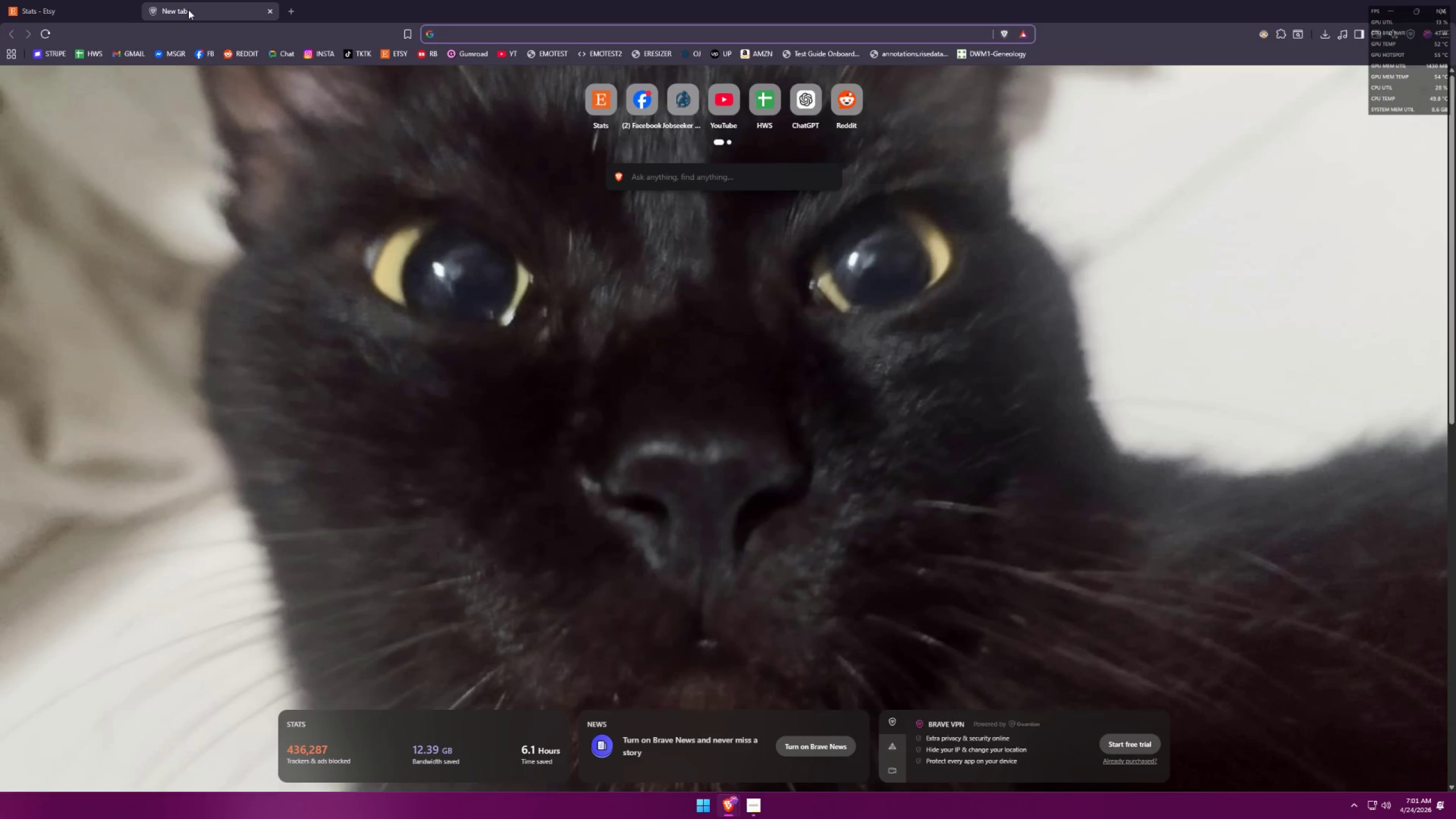 
type(placef)
key(Backspace)
type(holder)
 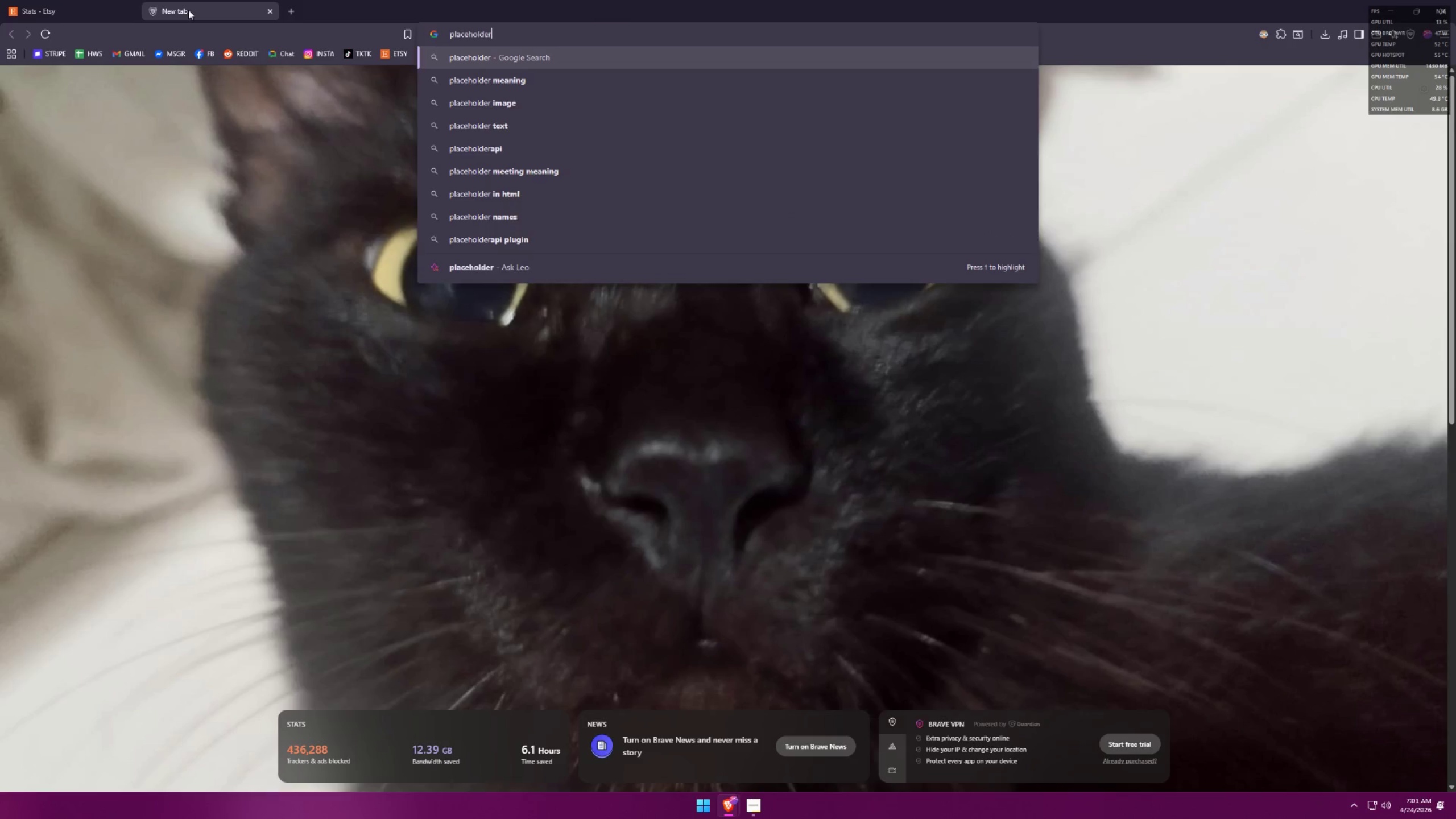 
key(Enter)
 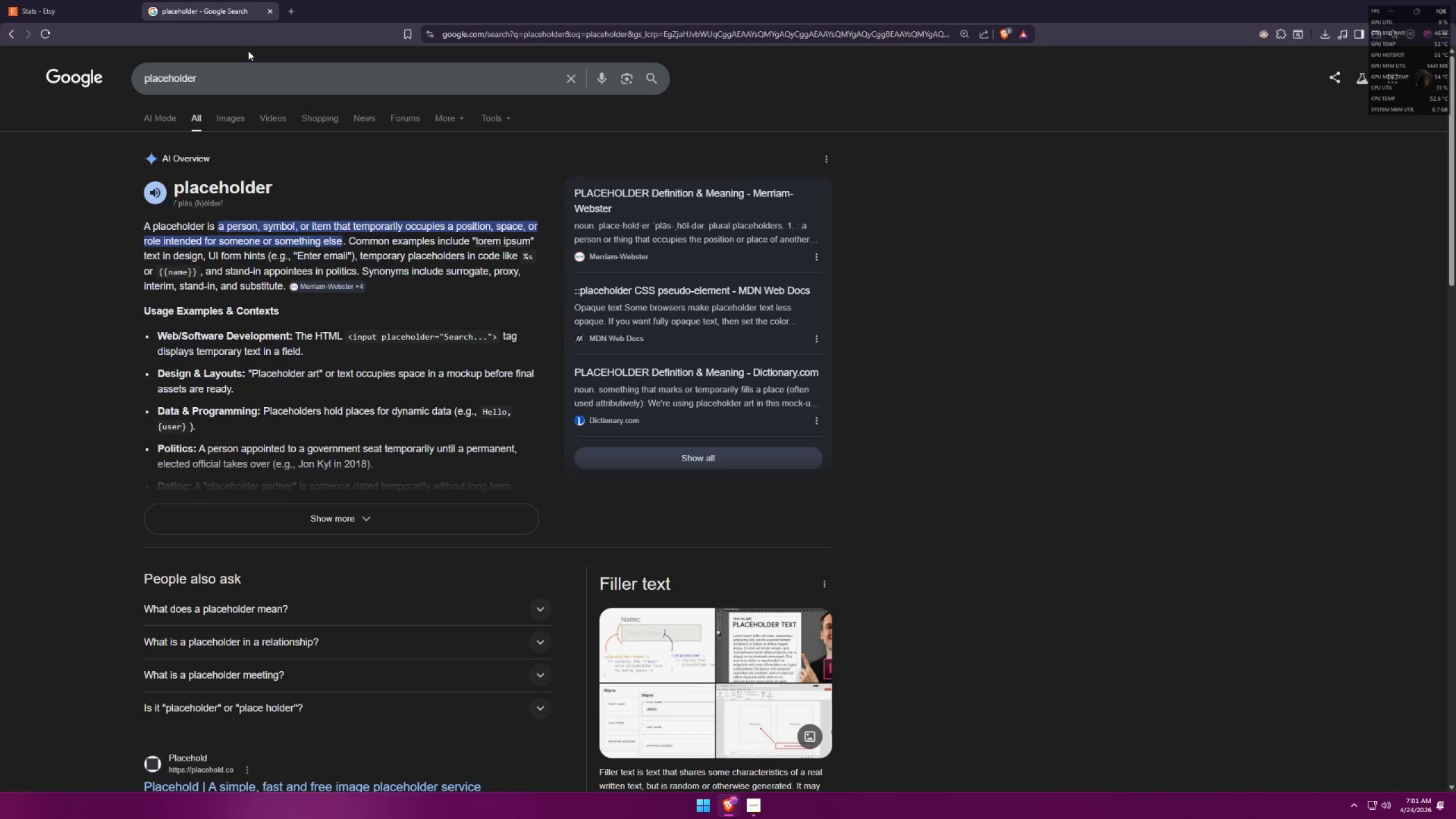 
mouse_move([279, 13])
 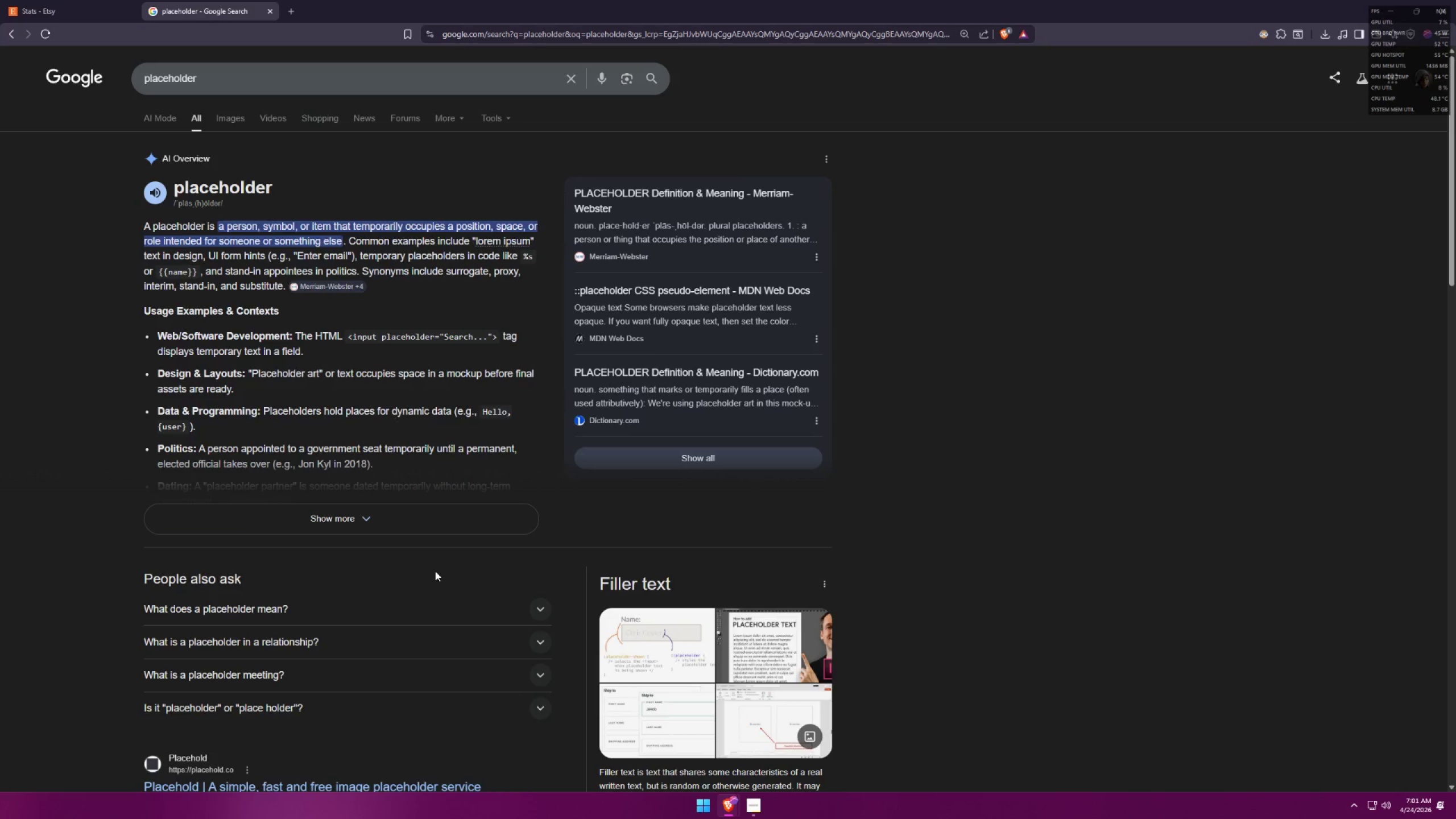 
left_click([373, 599])
 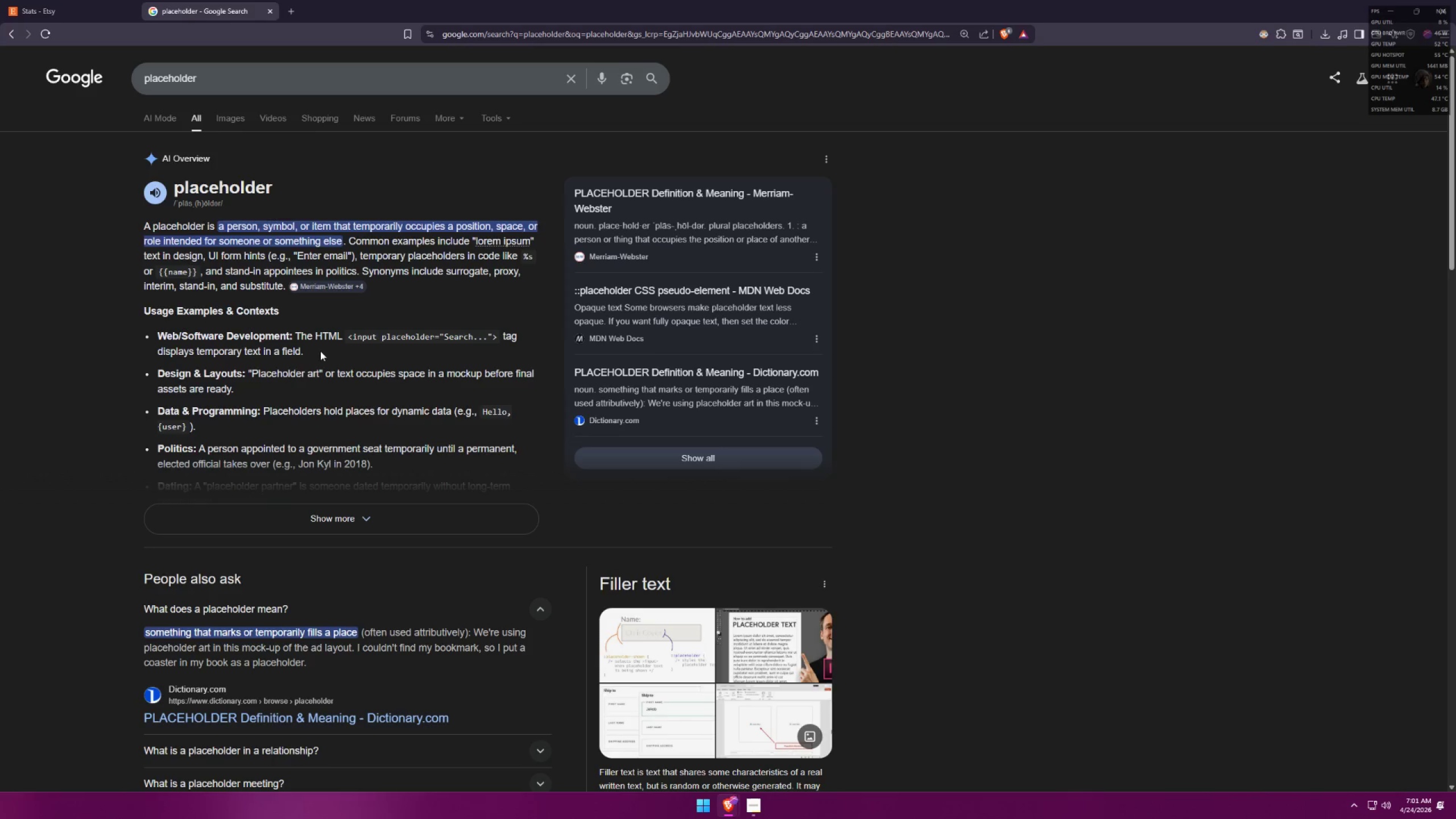 
left_click([270, 16])
 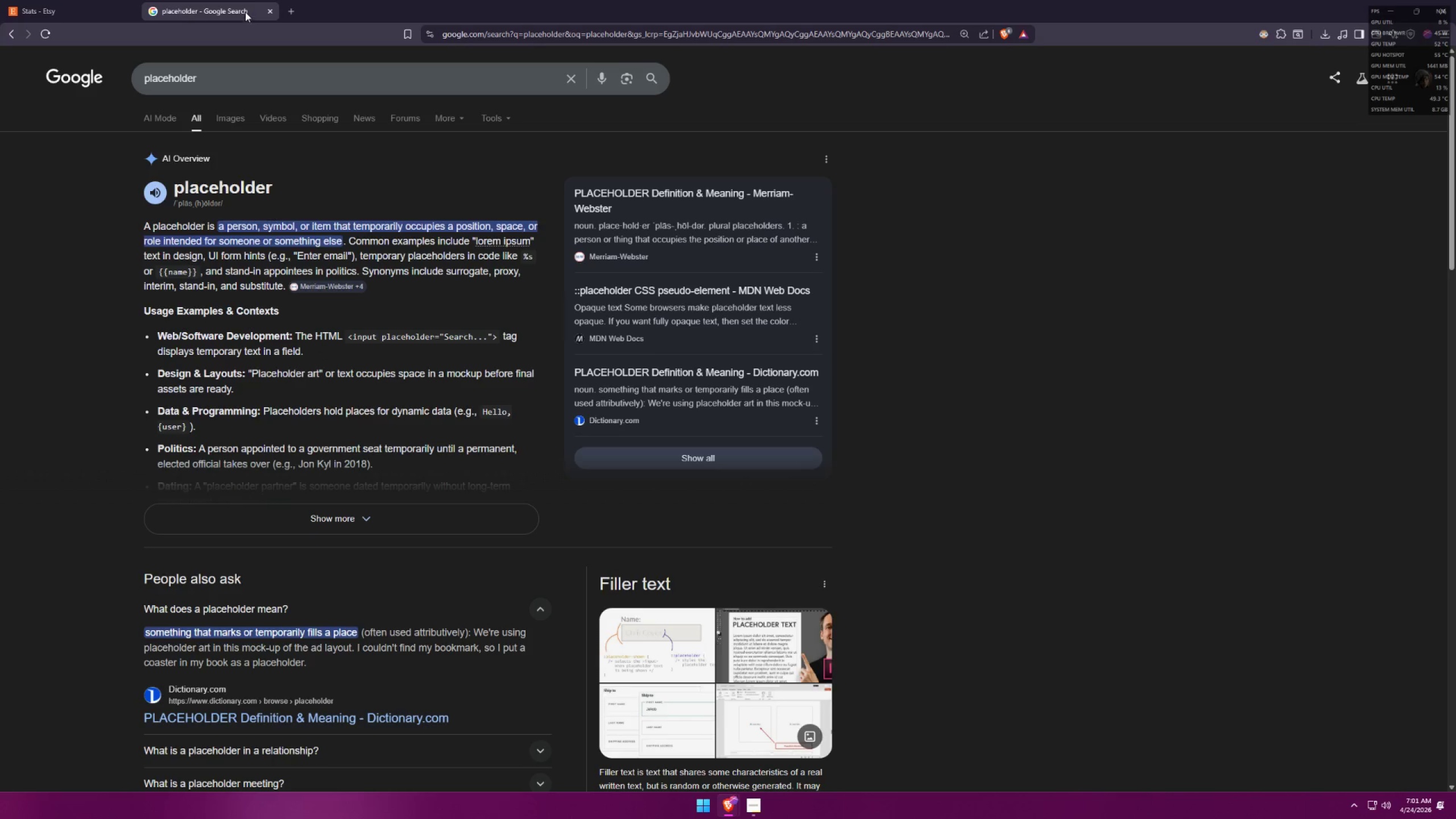 
left_click([272, 10])
 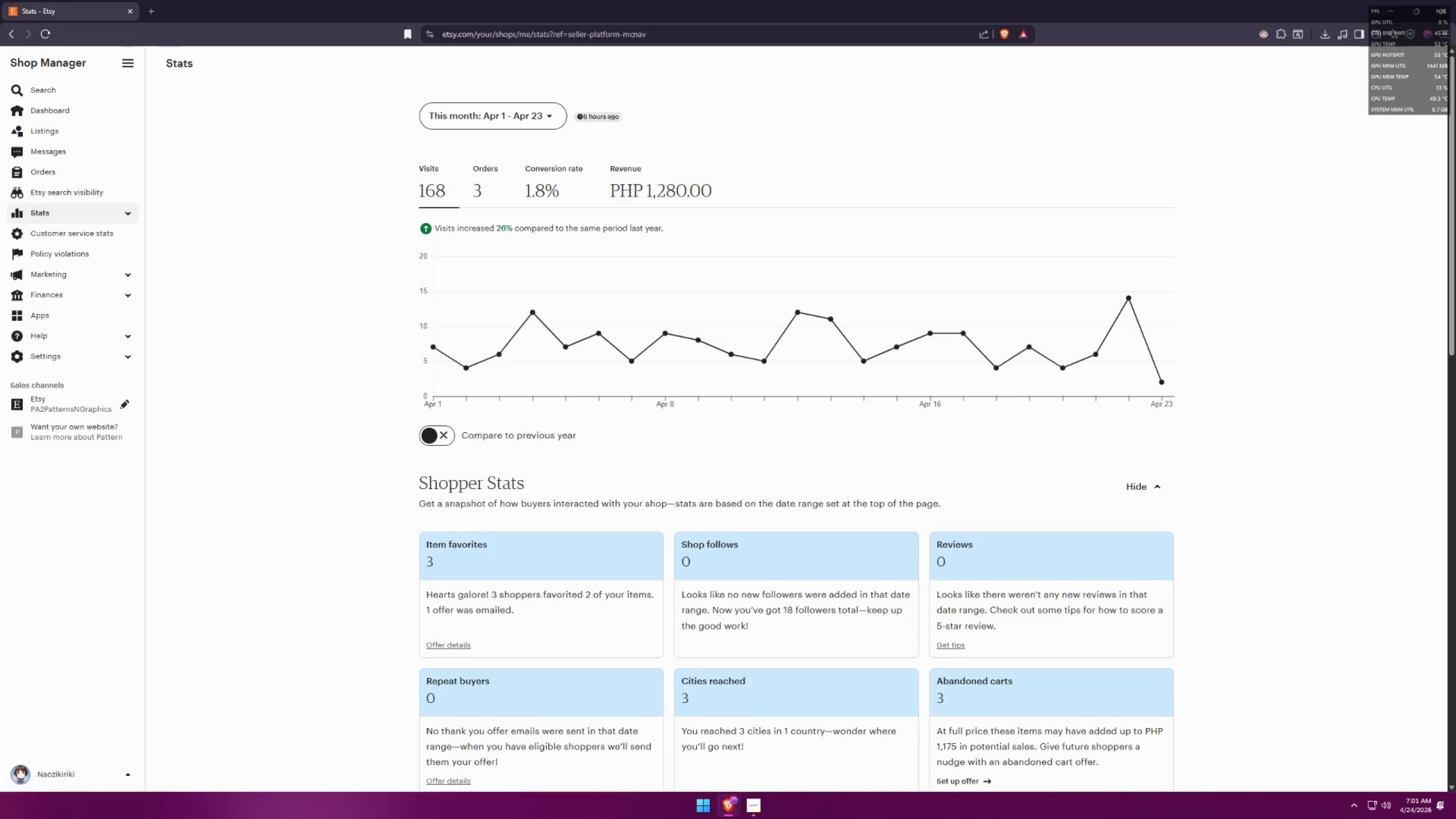 
left_click([759, 814])